 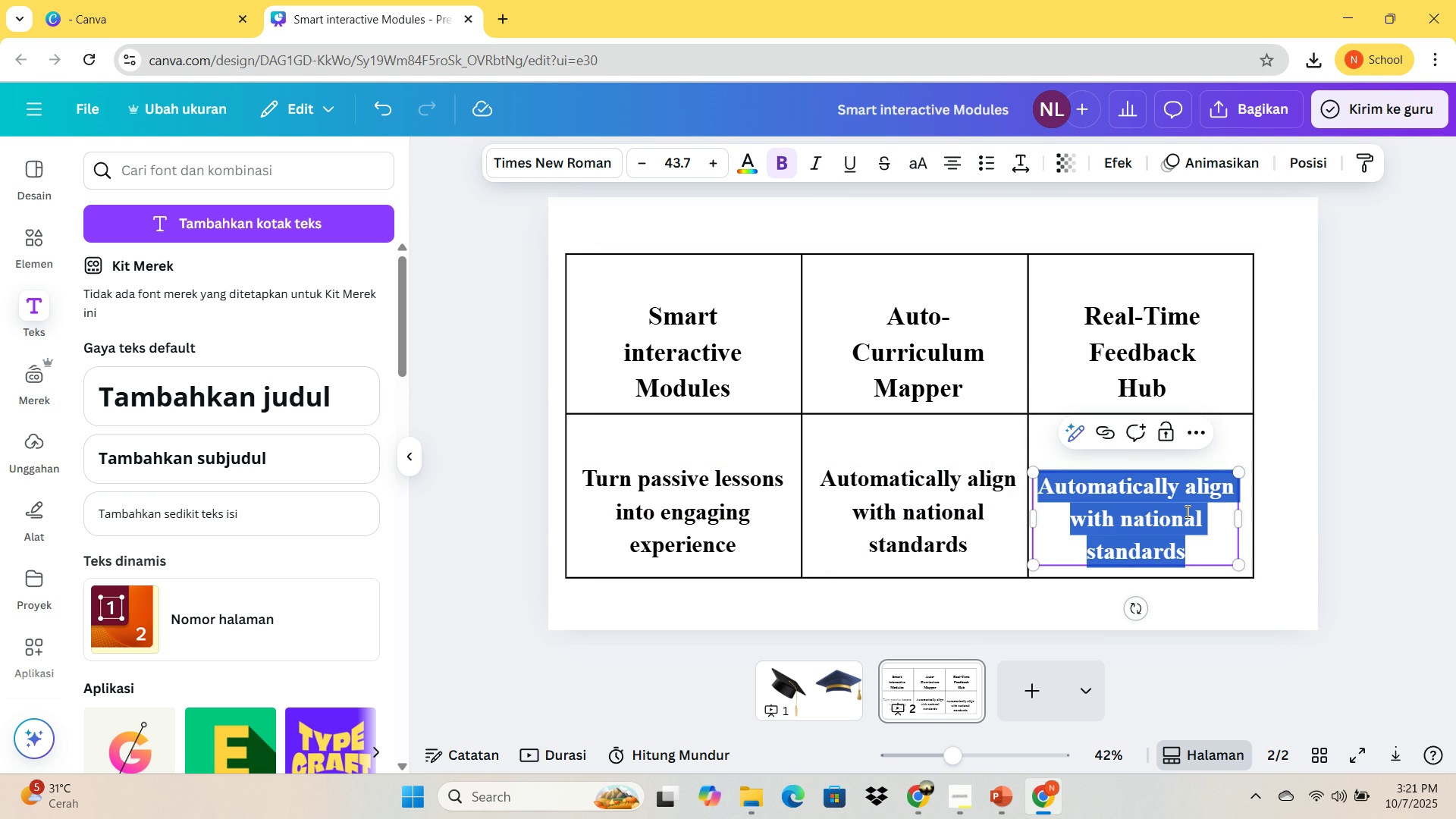 
type(Hear adm)
key(Backspace)
key(Backspace)
type(nd respond to student needs in real-time)
 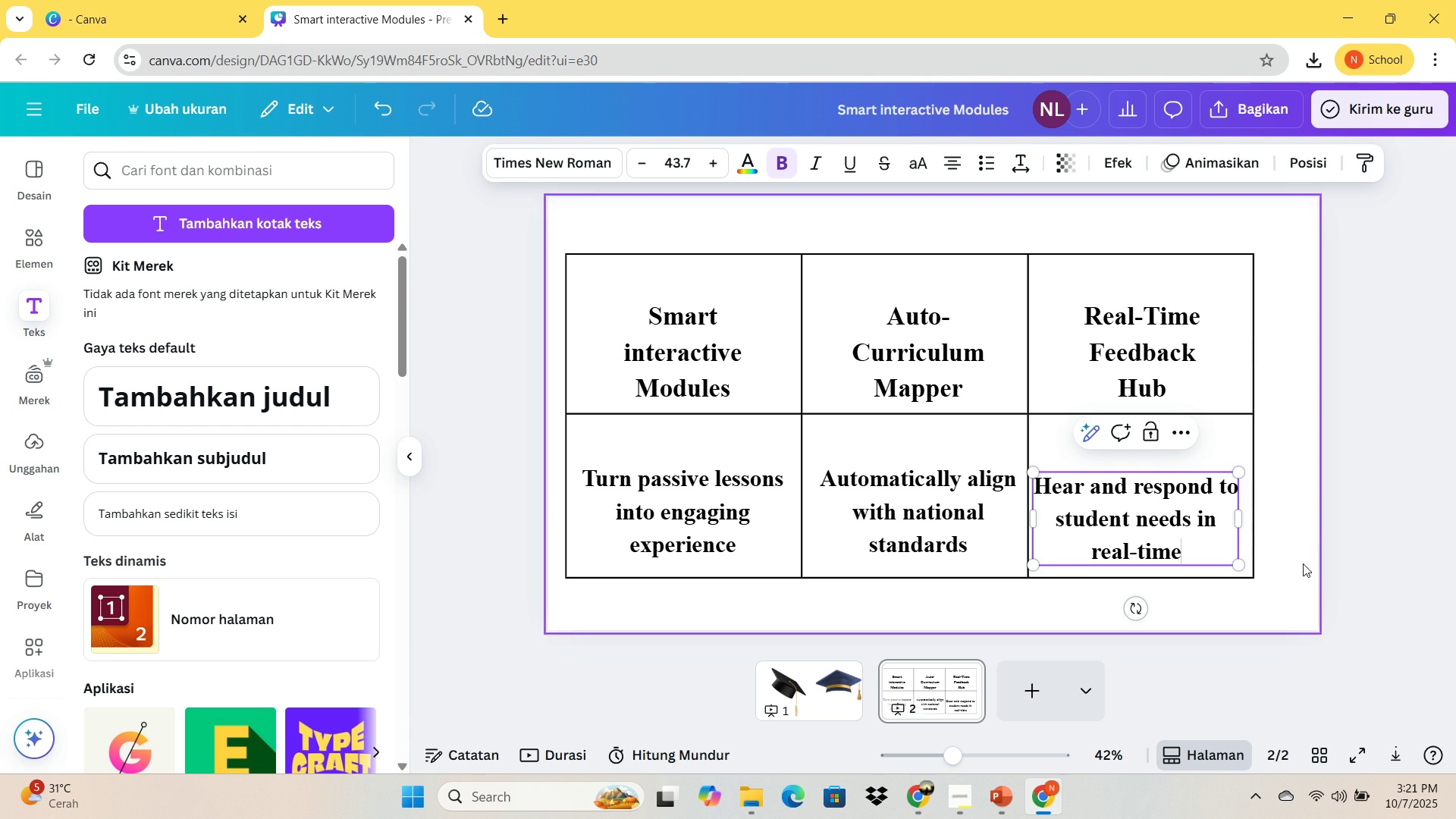 
left_click([1356, 519])
 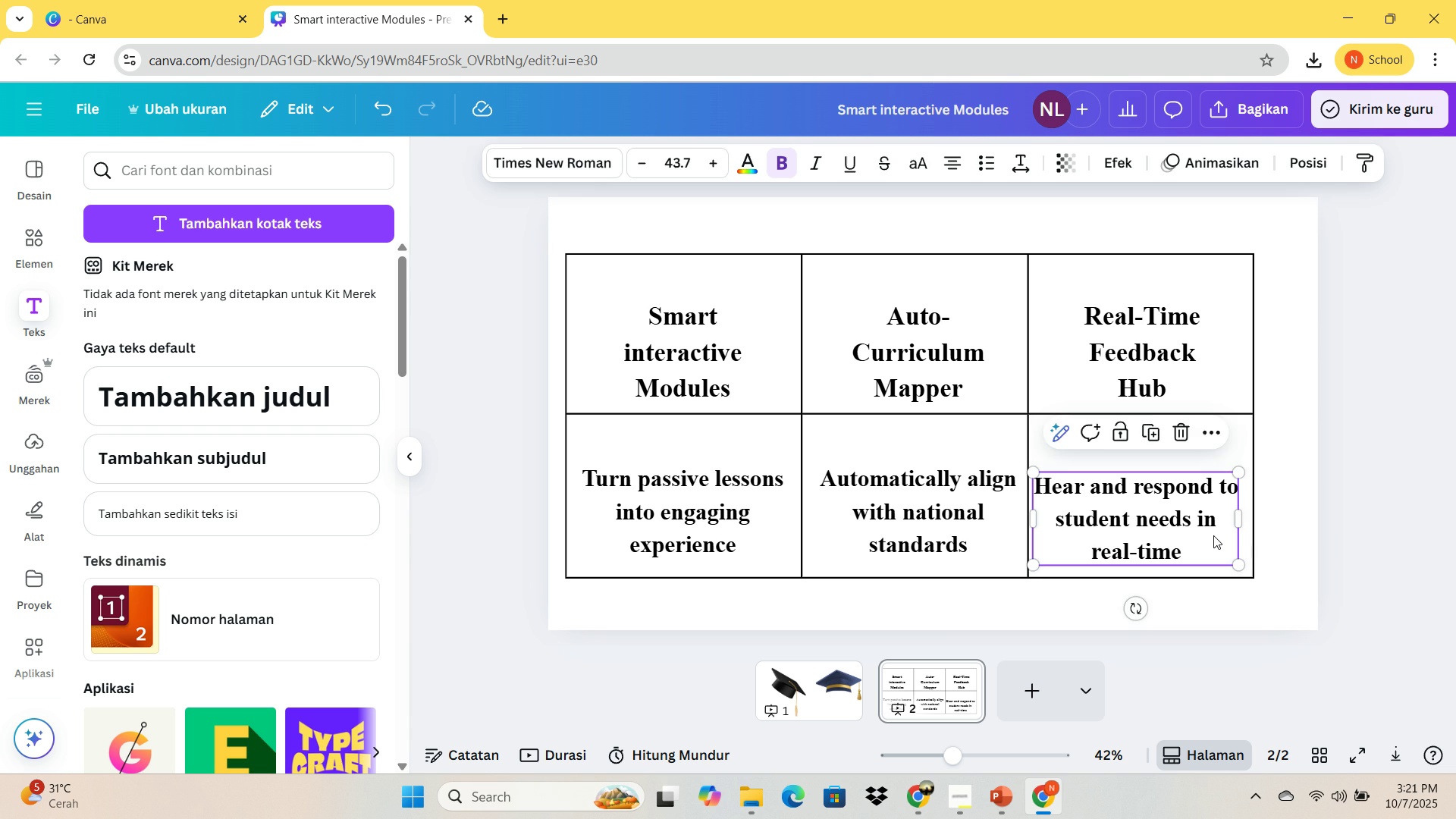 
left_click([1213, 535])
 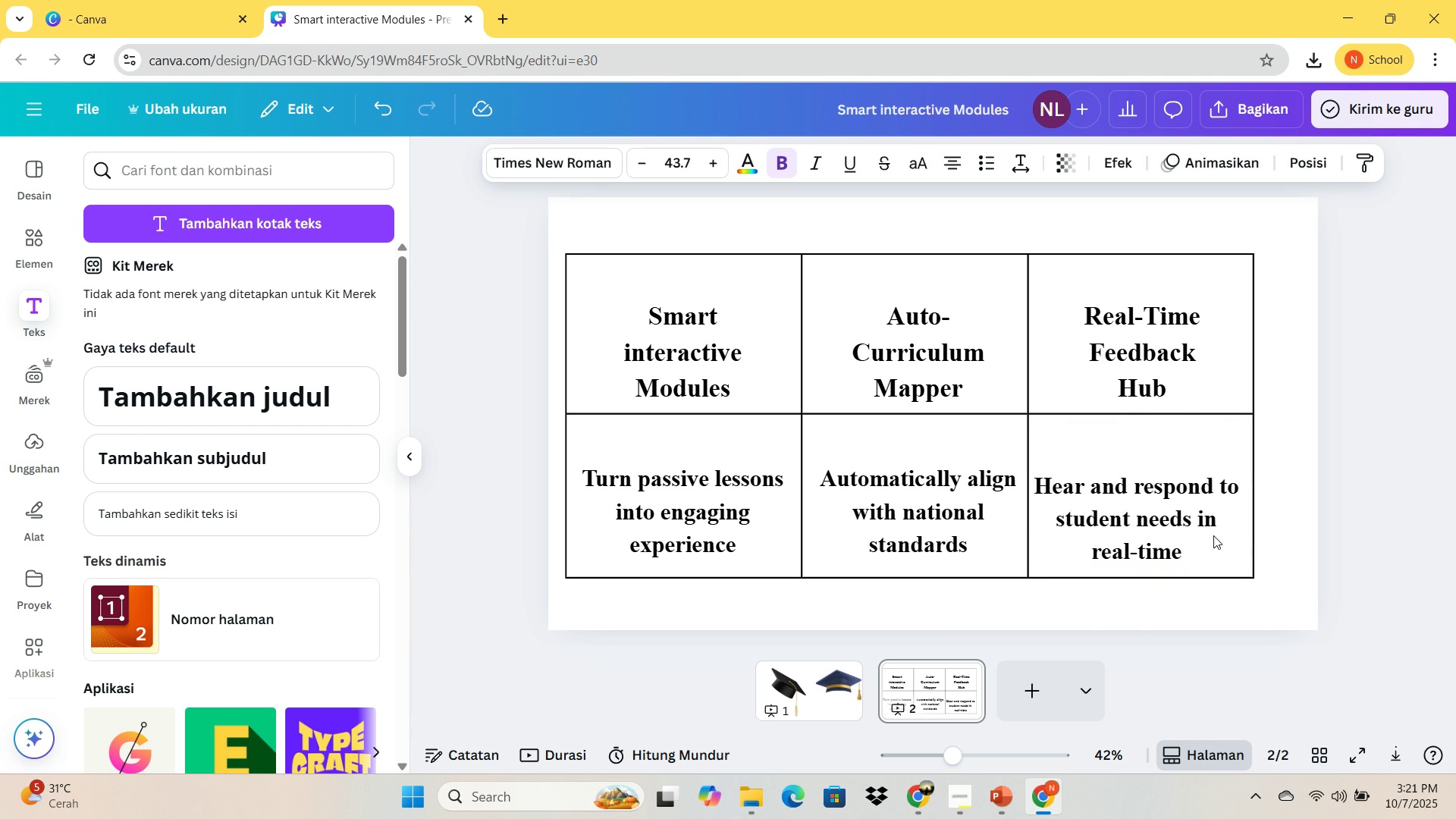 
key(ArrowRight)
 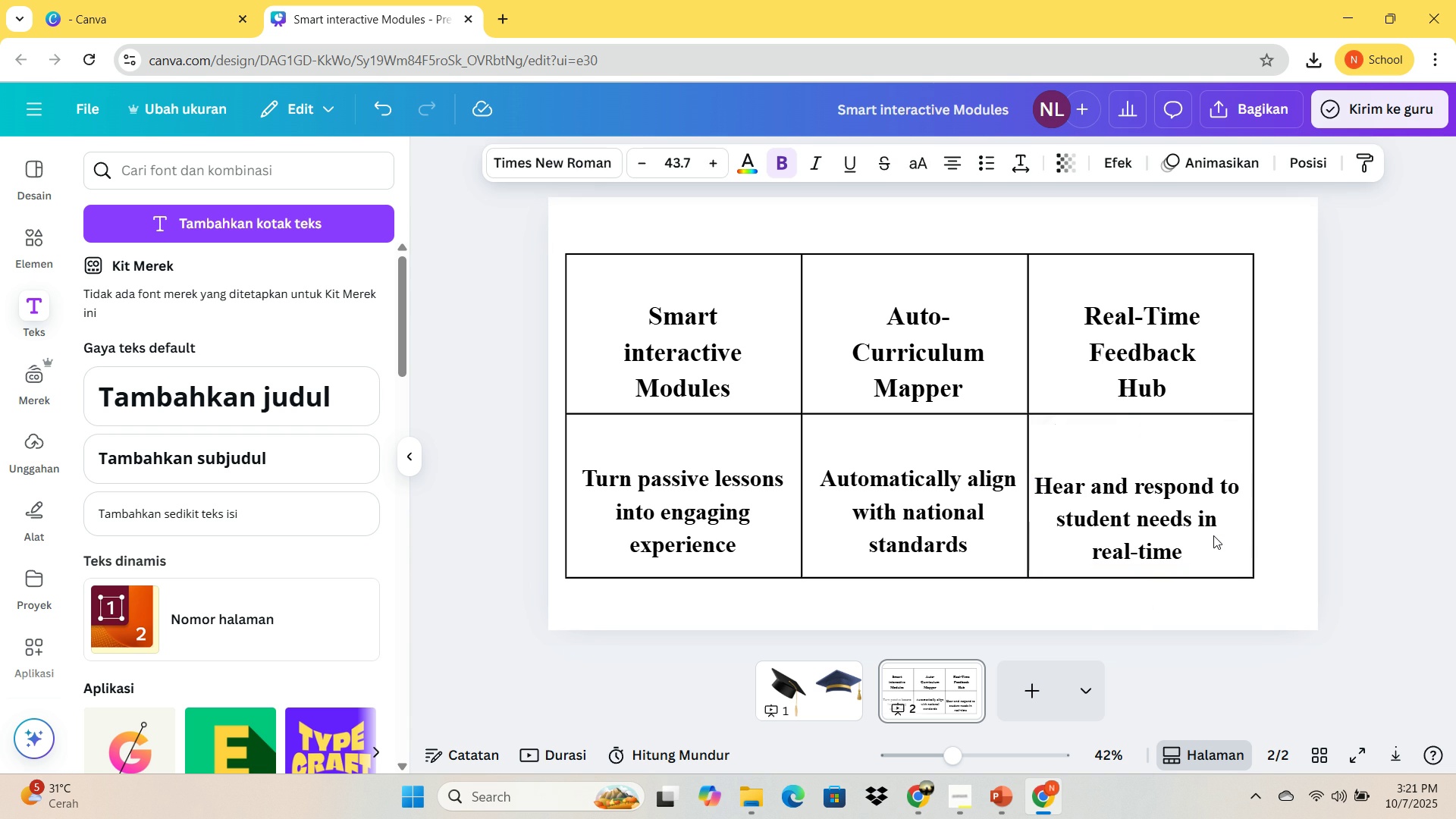 
key(ArrowRight)
 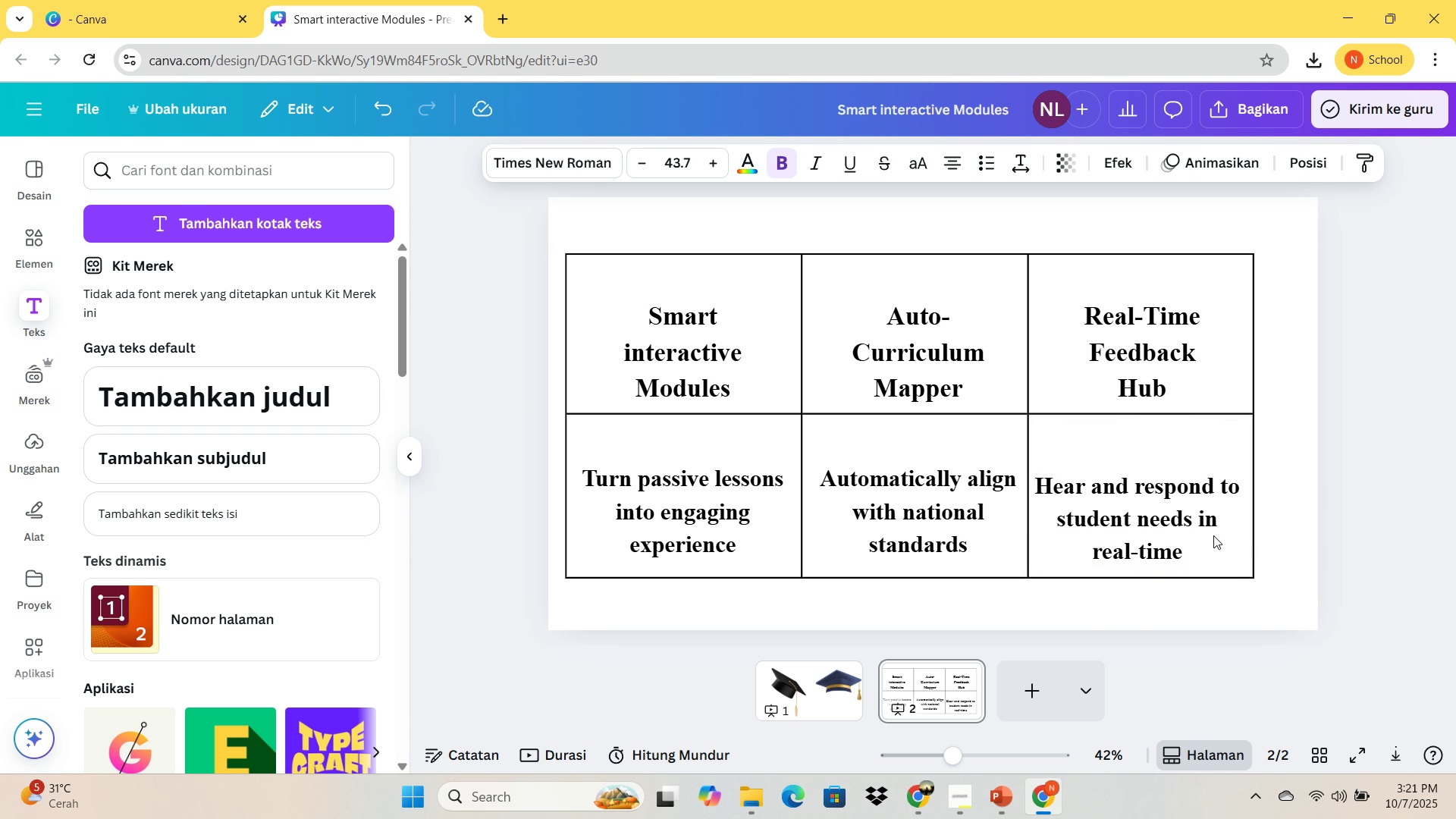 
key(ArrowRight)